 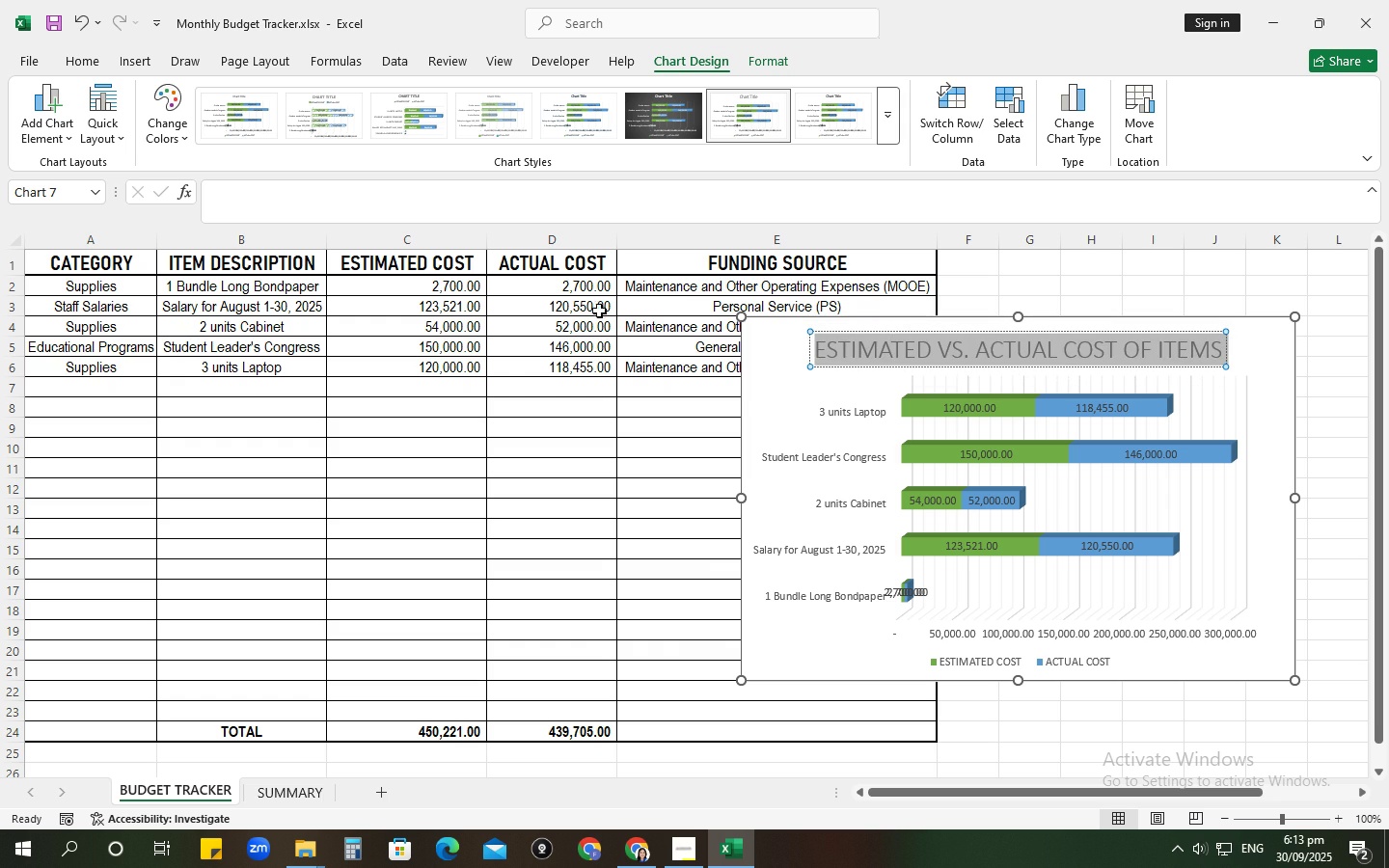 
left_click([77, 65])
 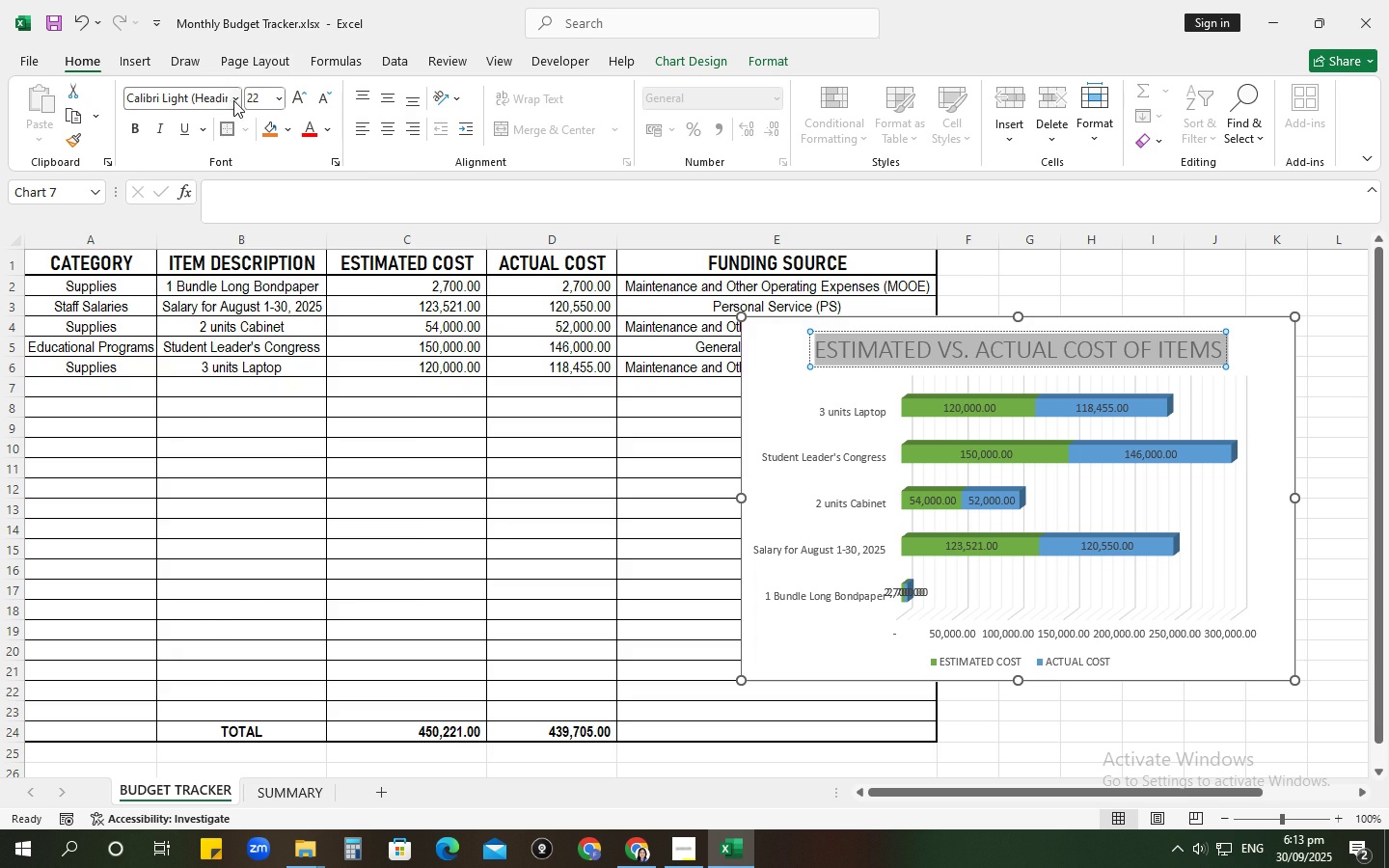 
left_click([233, 100])
 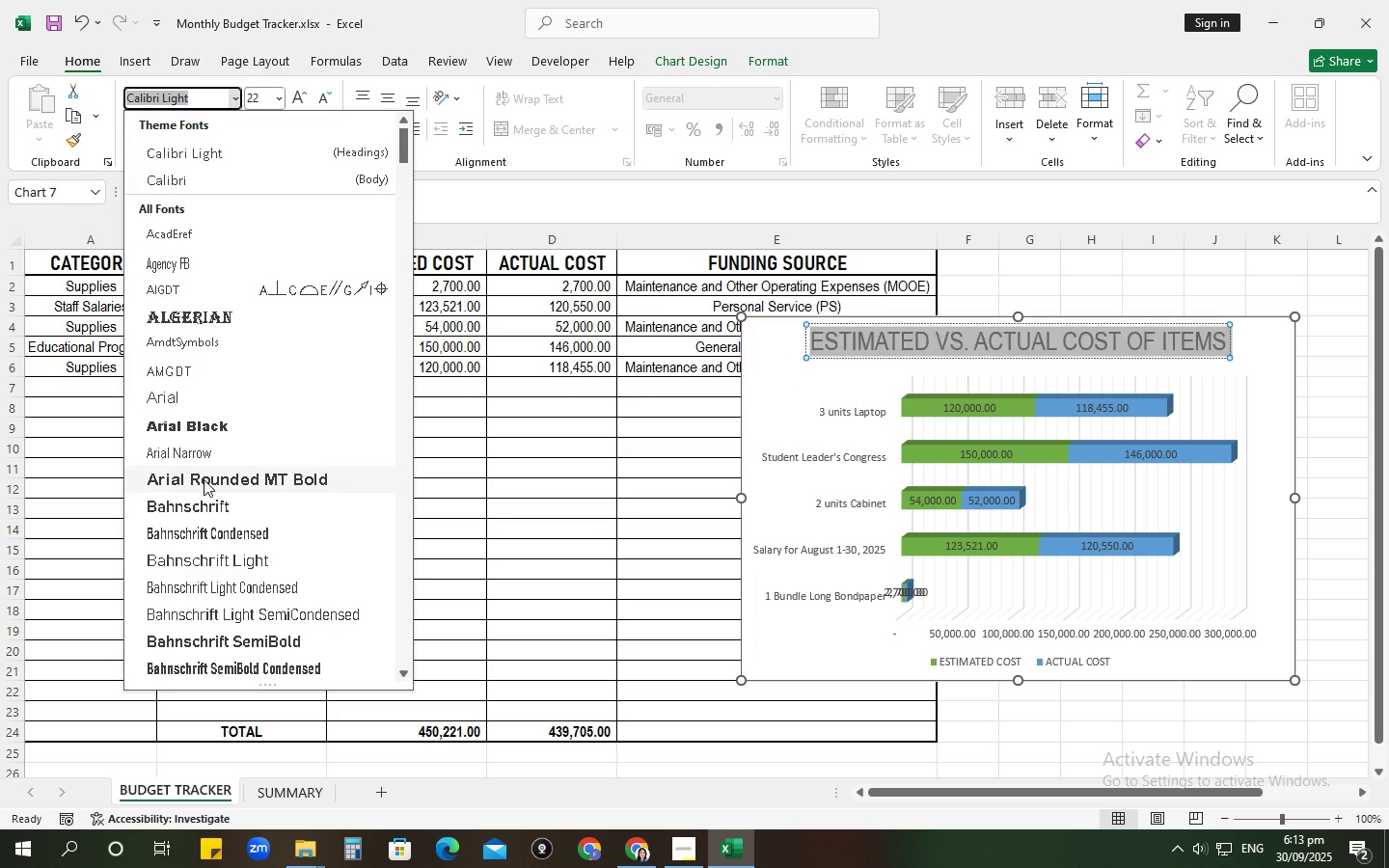 
scroll: coordinate [204, 497], scroll_direction: down, amount: 4.0
 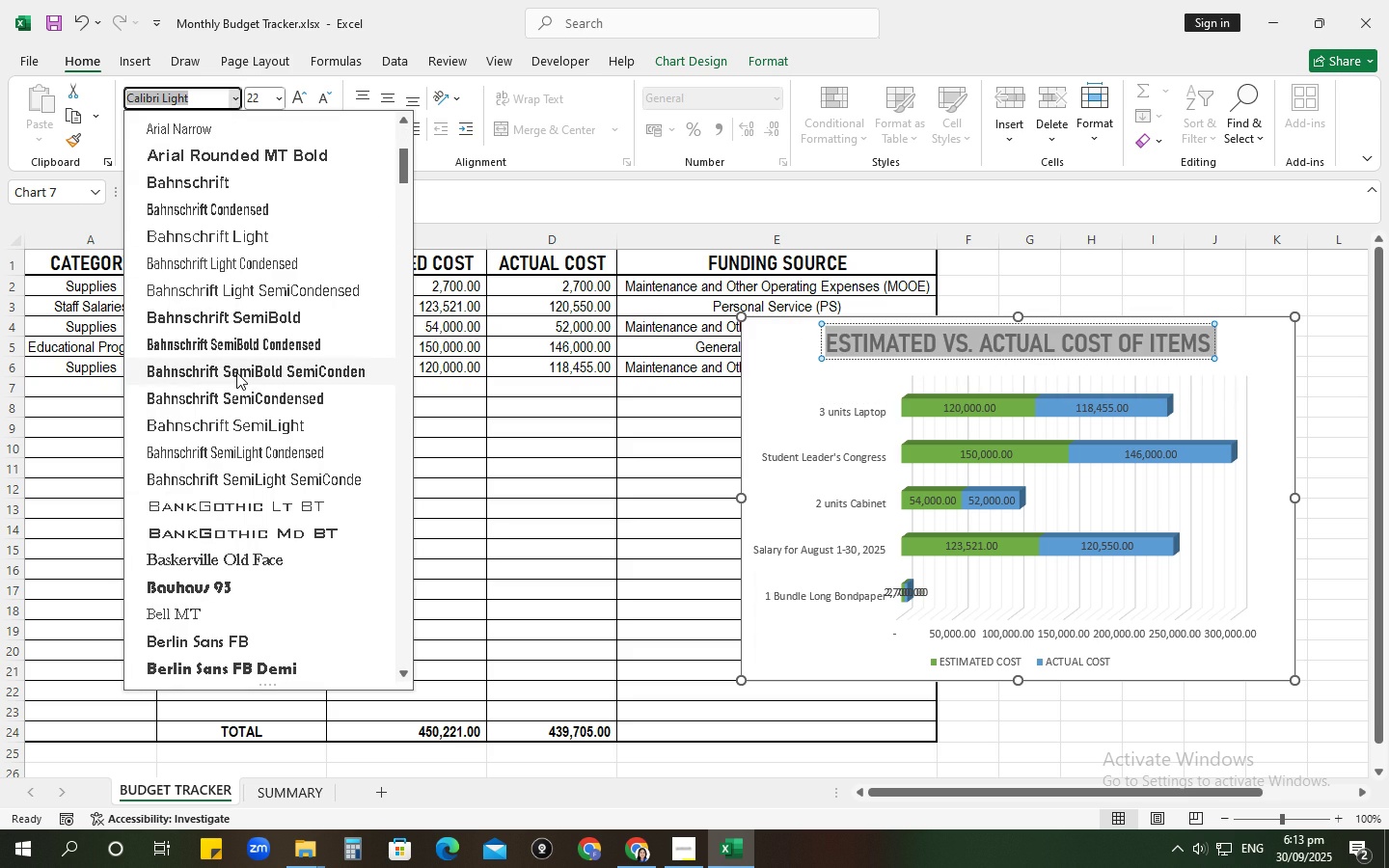 
left_click([236, 372])
 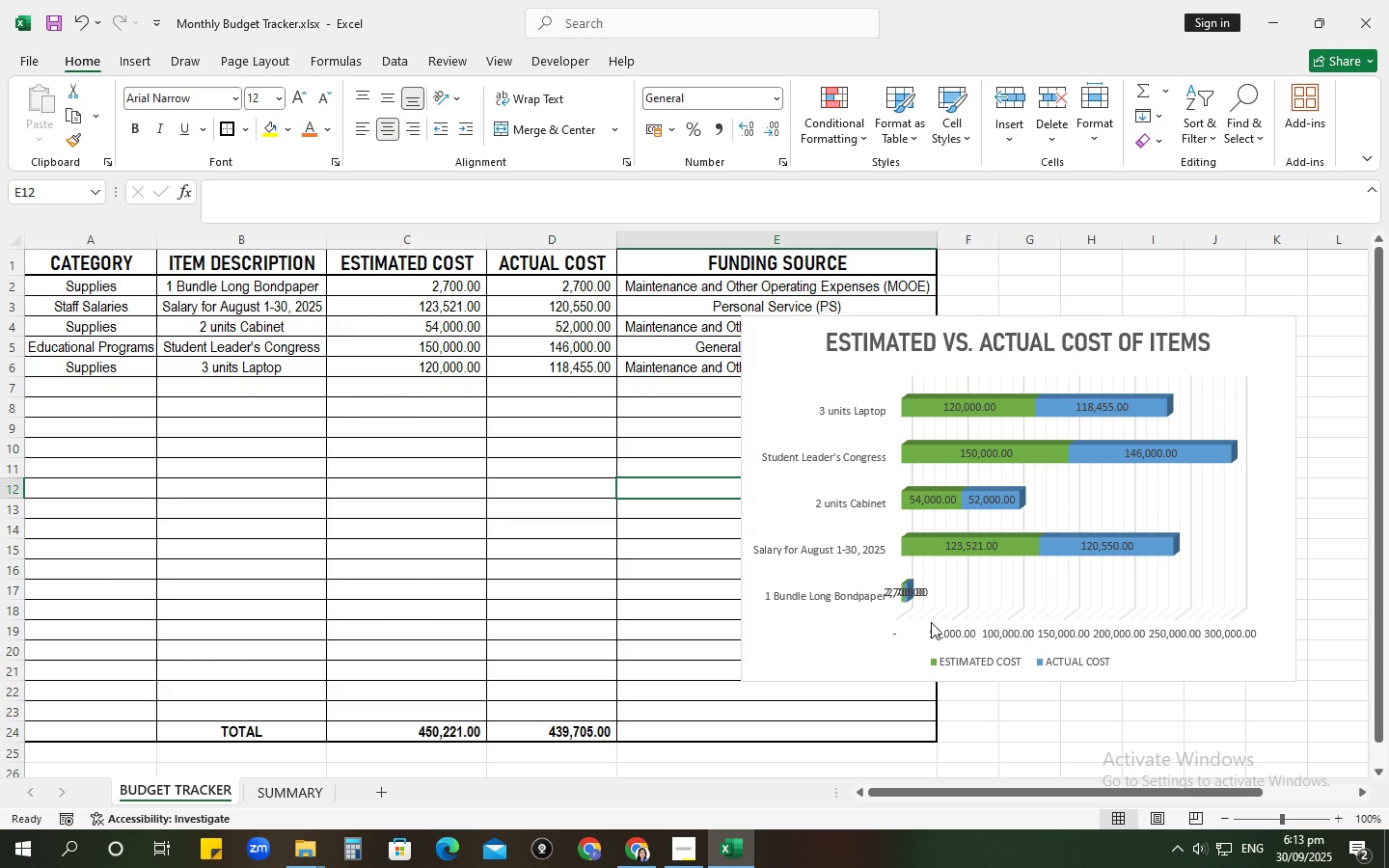 
left_click([847, 631])
 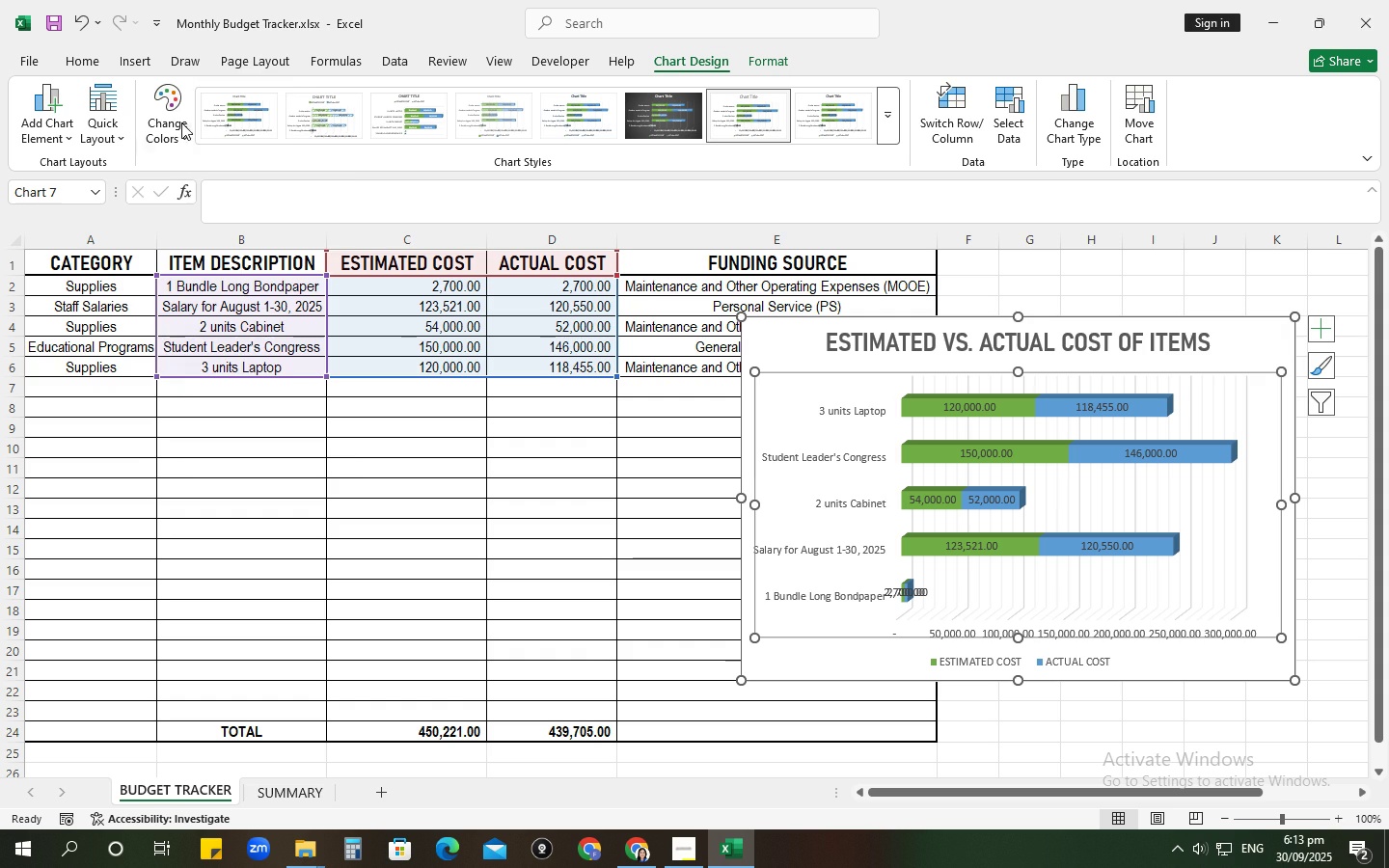 
left_click([167, 120])
 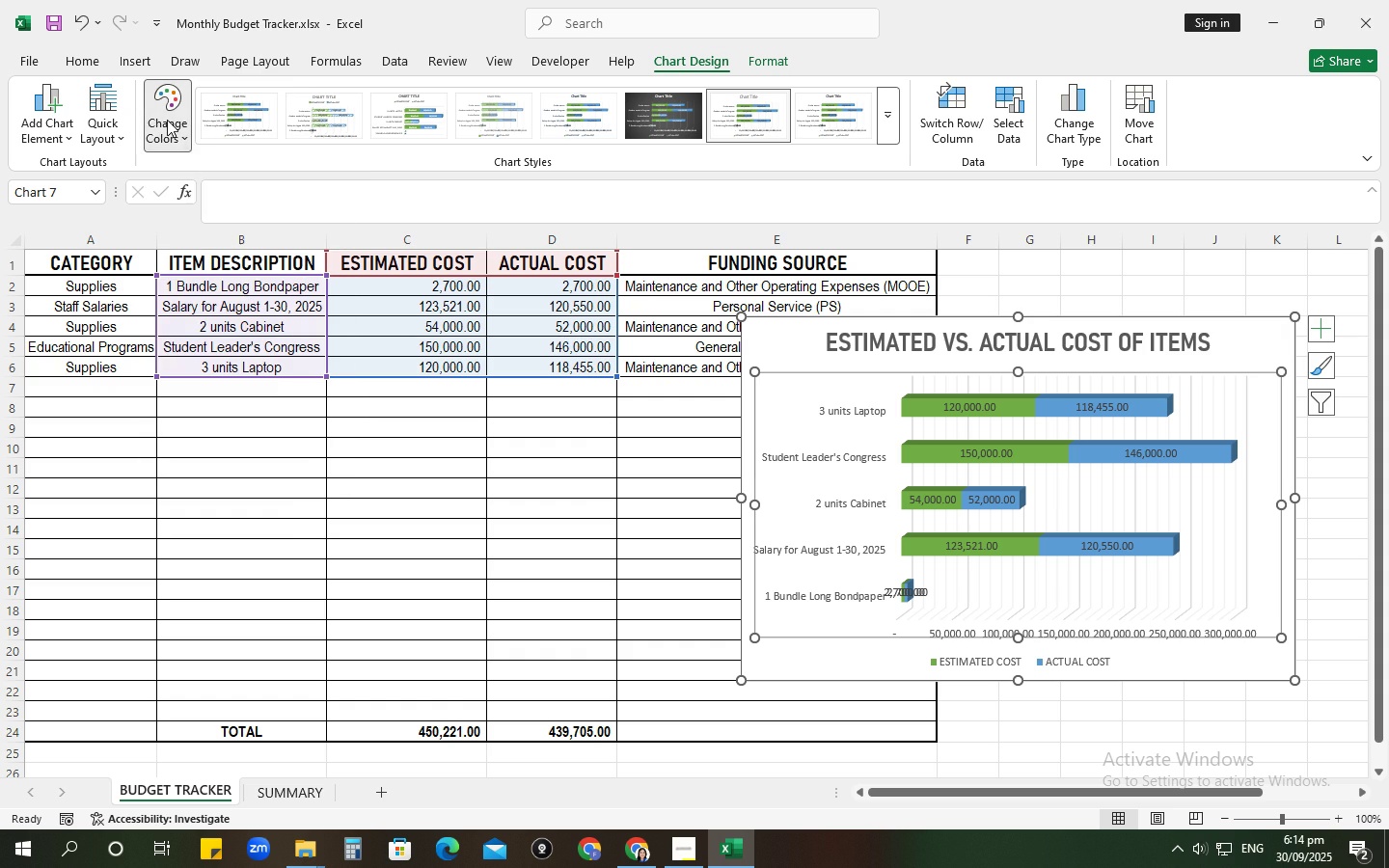 
left_click([167, 120])
 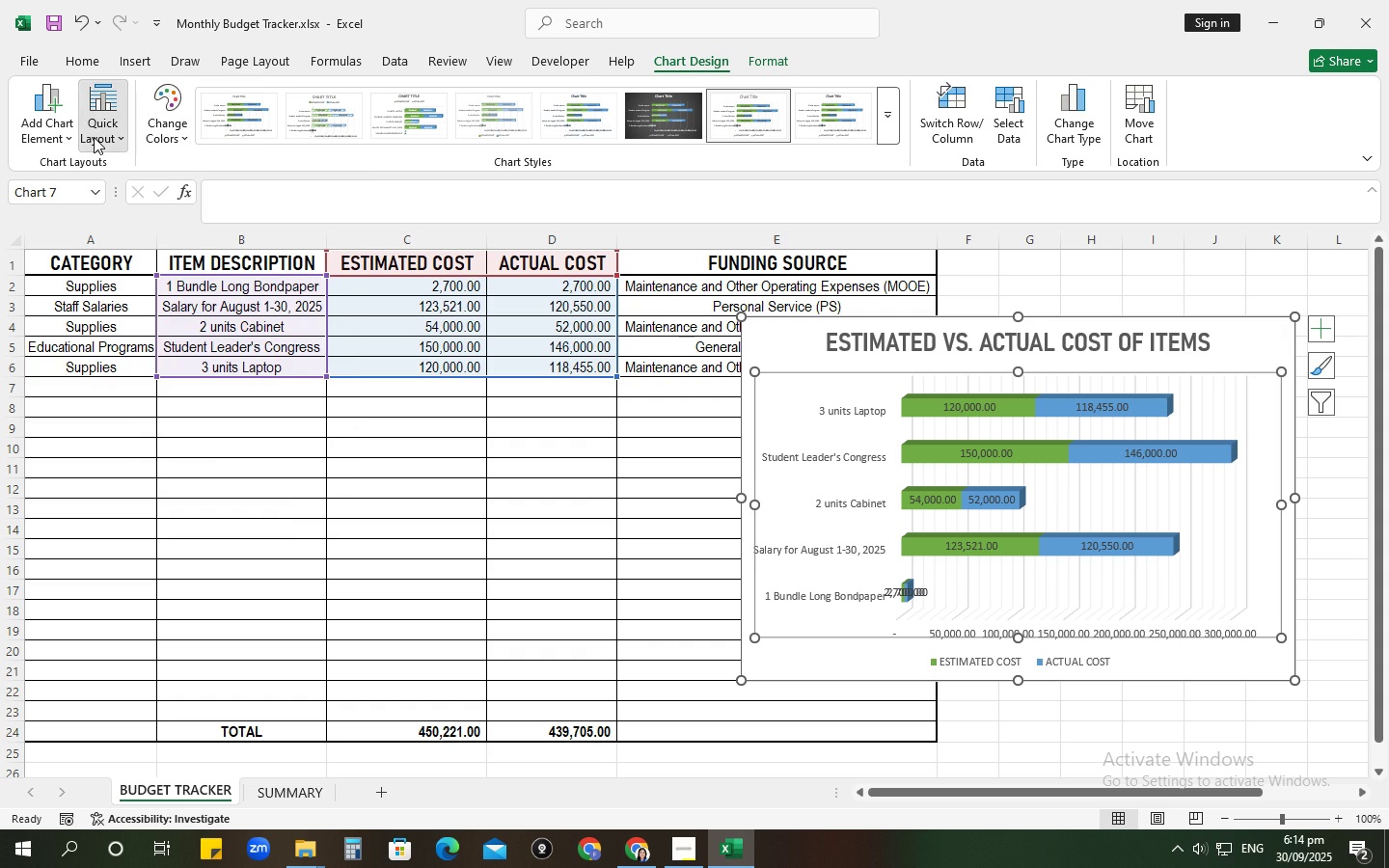 
left_click([94, 137])
 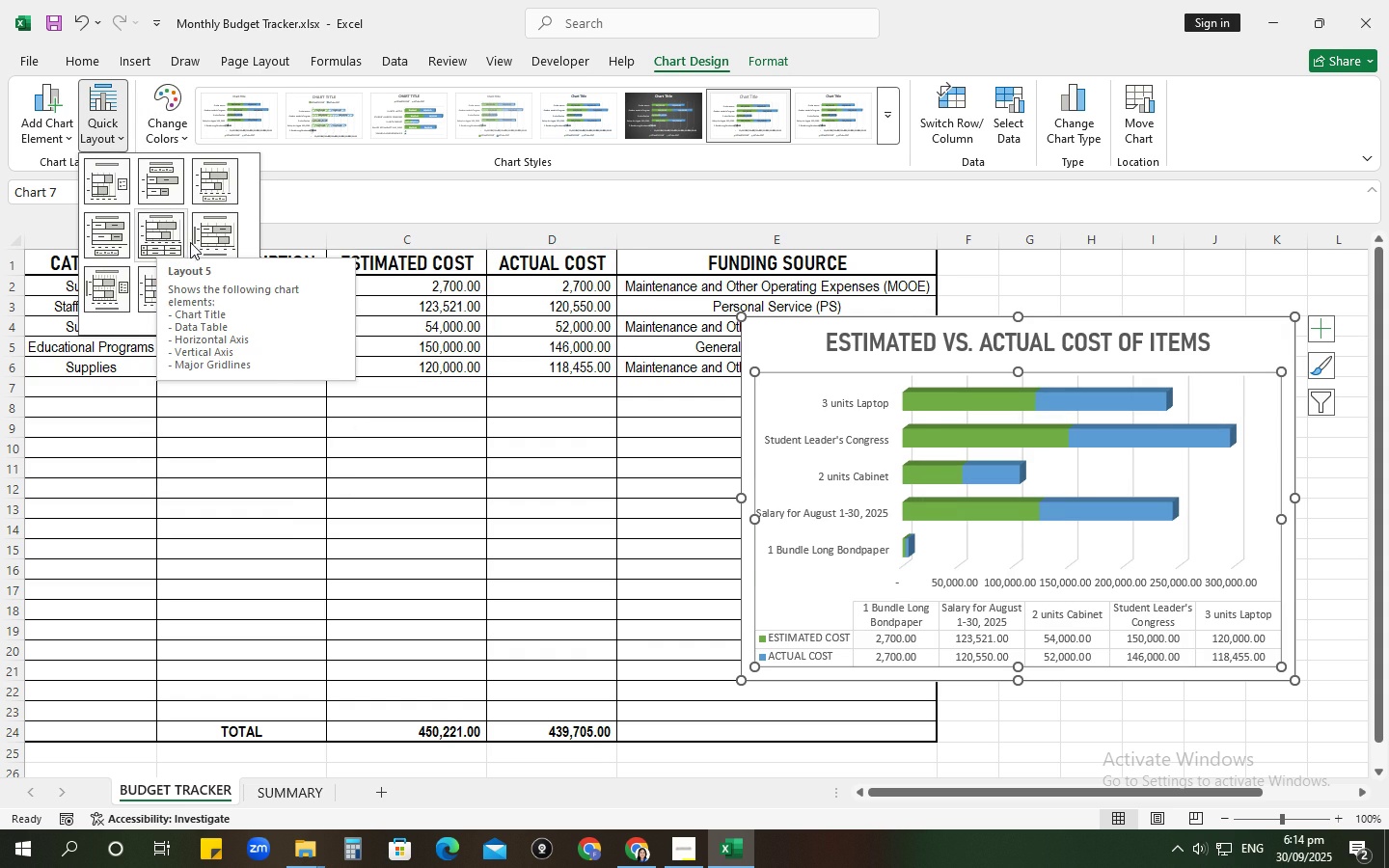 
wait(8.86)
 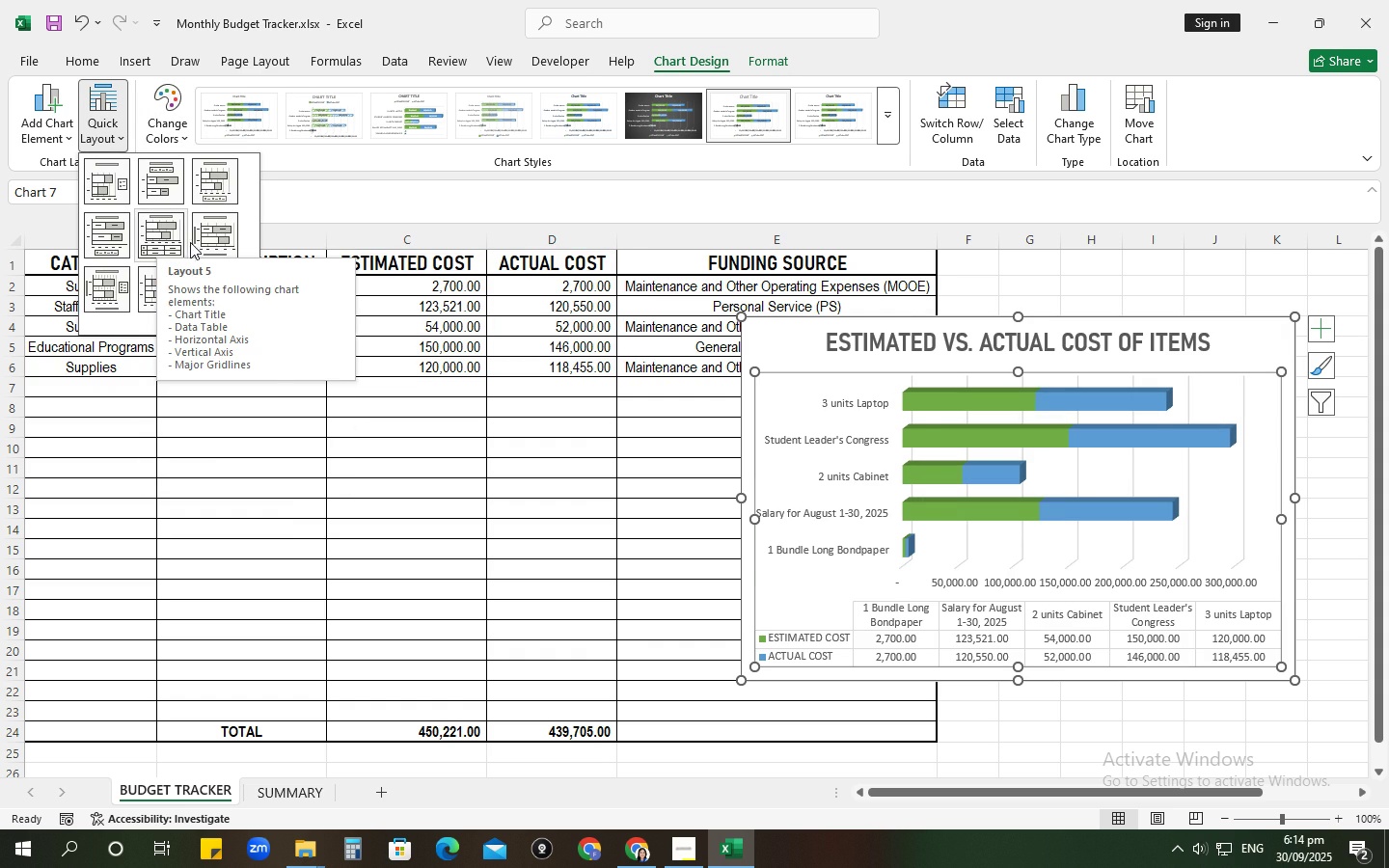 
mouse_move([152, 255])
 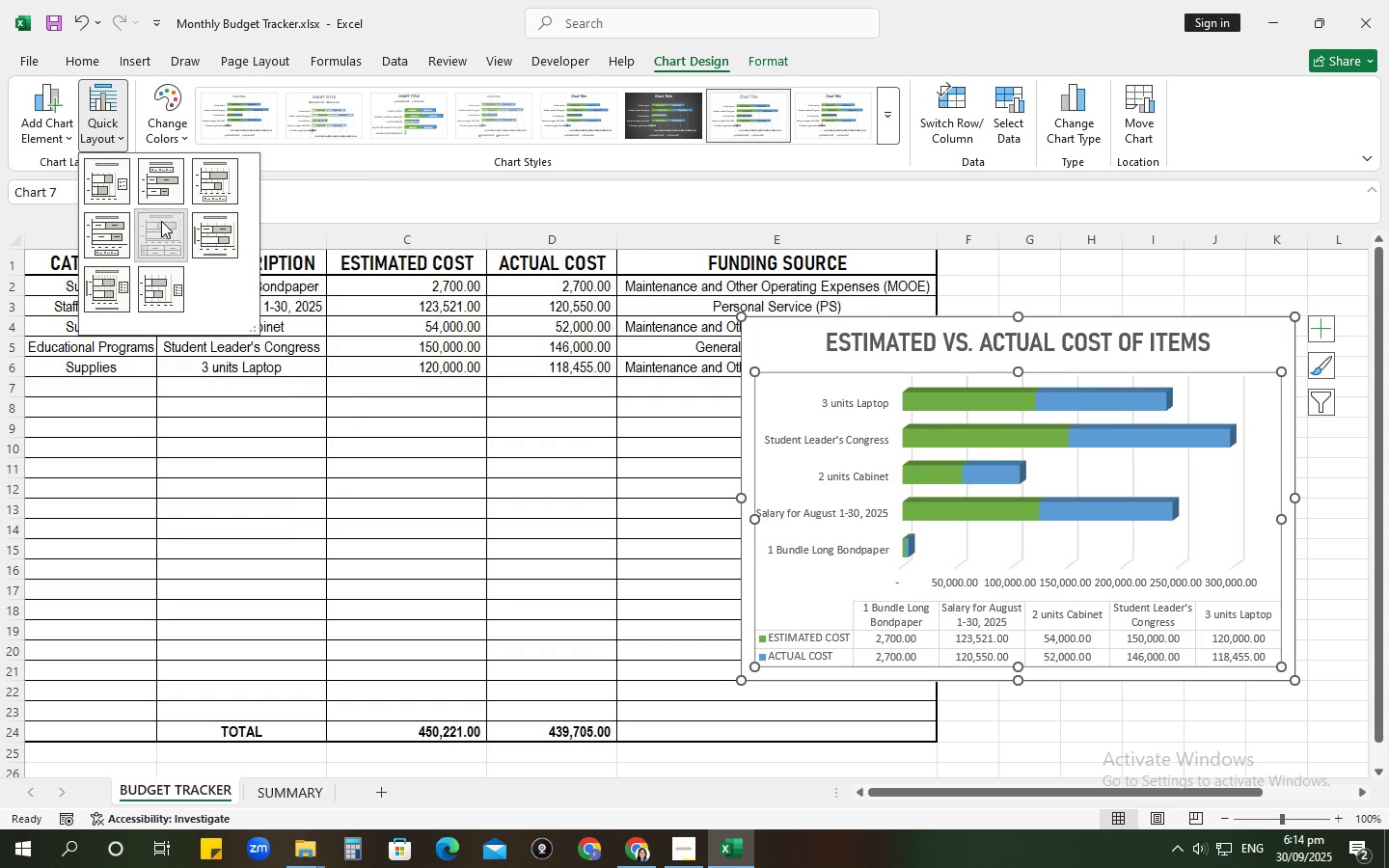 
left_click([161, 221])
 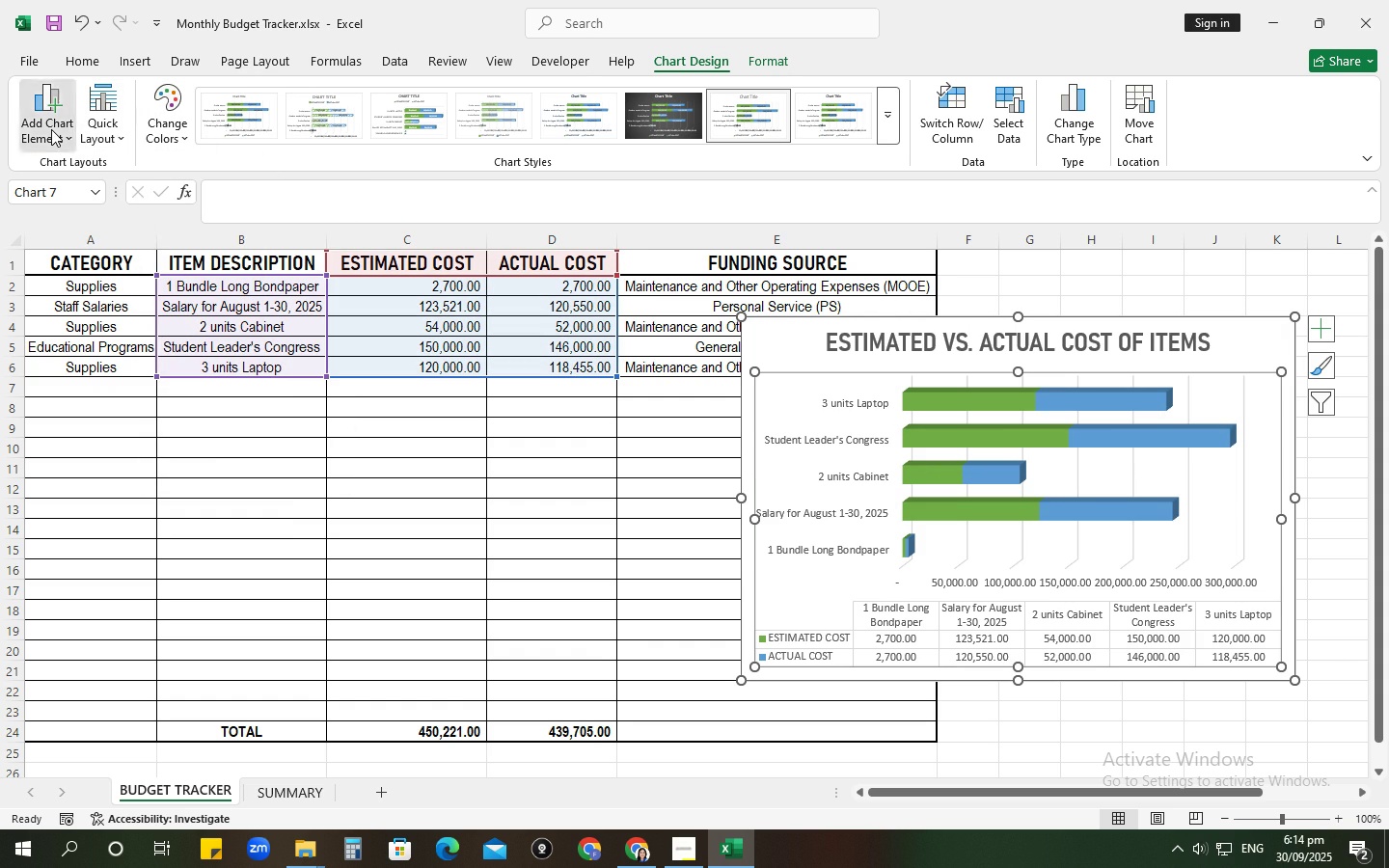 
left_click([51, 129])
 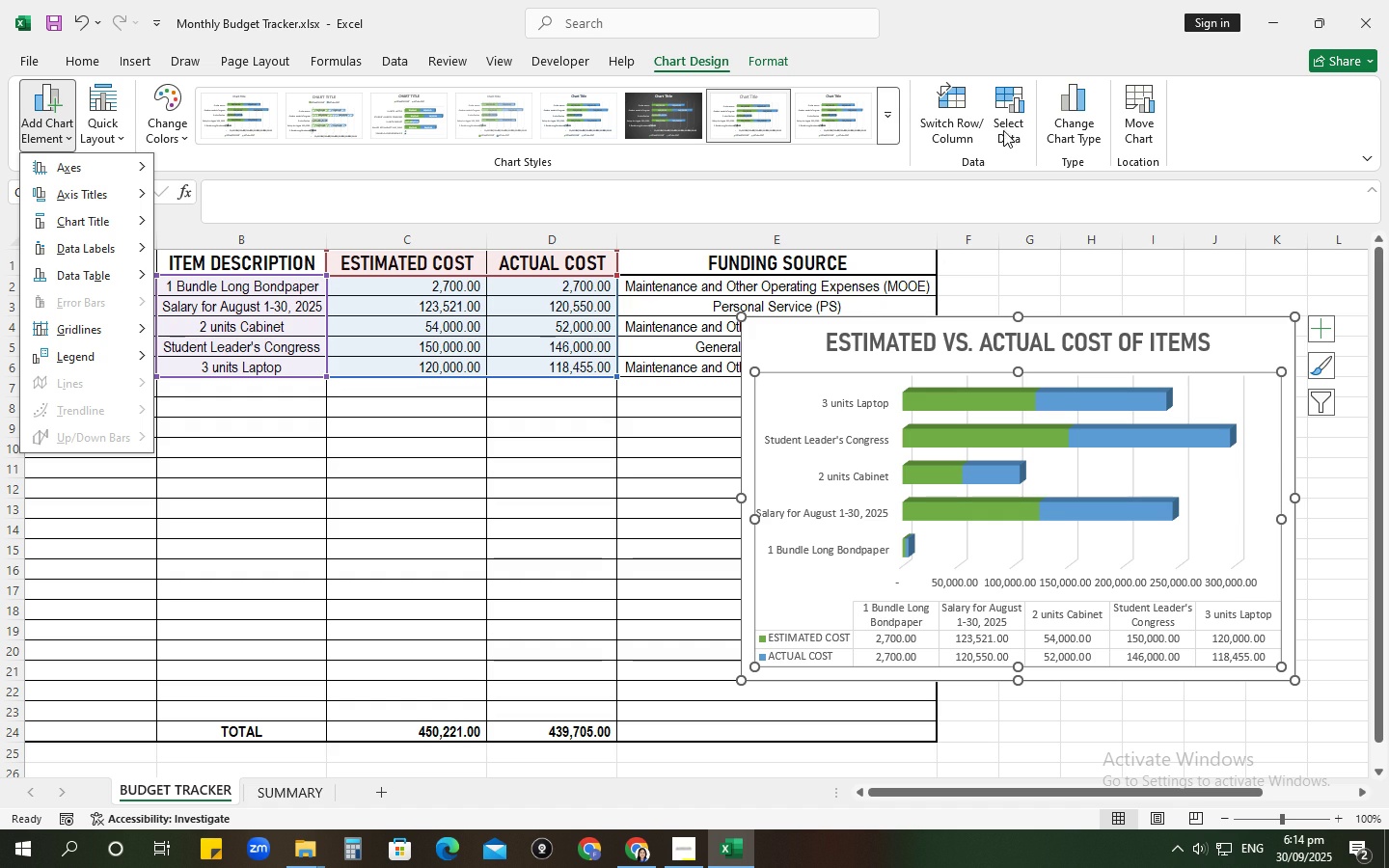 
left_click([1083, 129])
 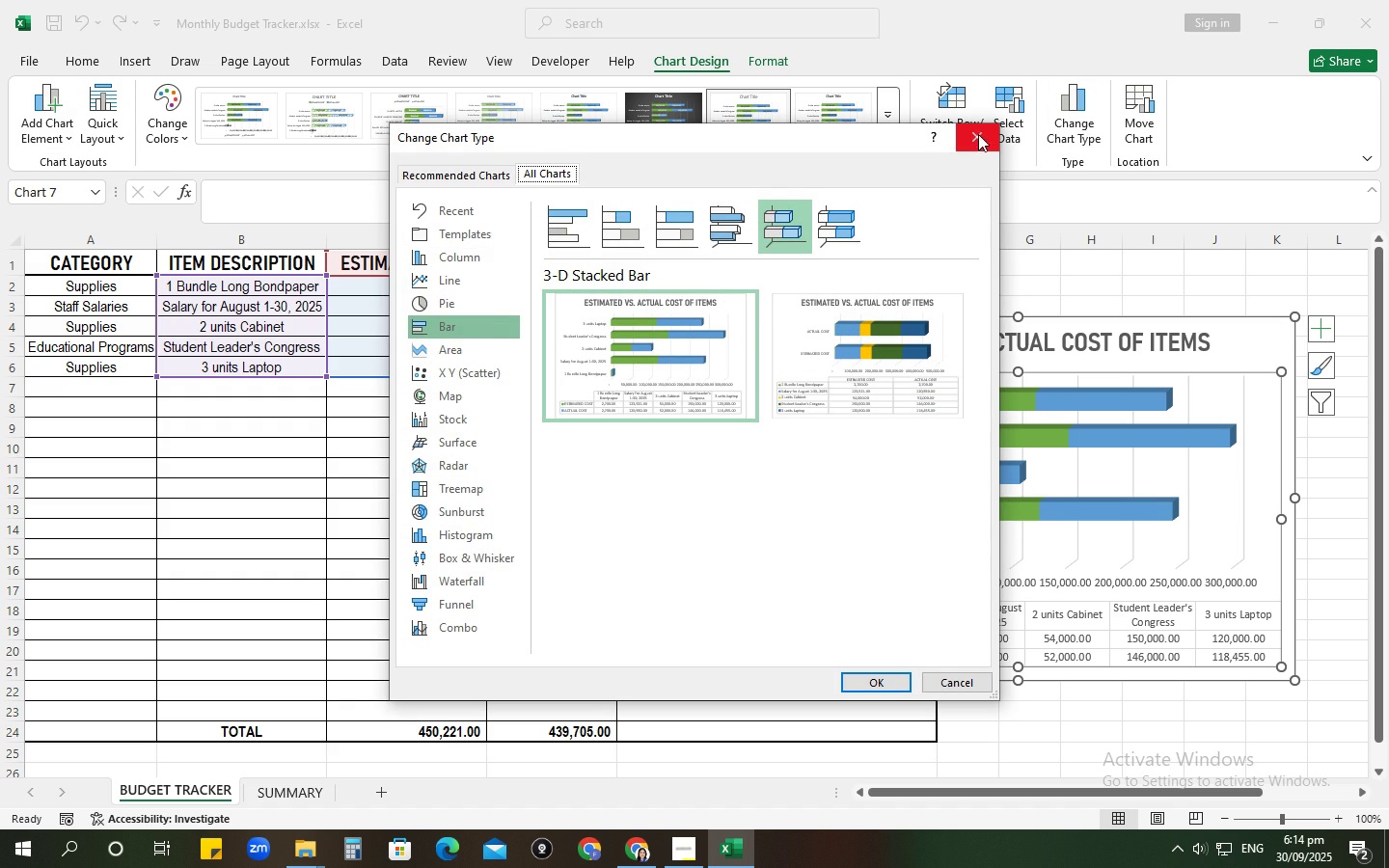 
left_click([978, 132])
 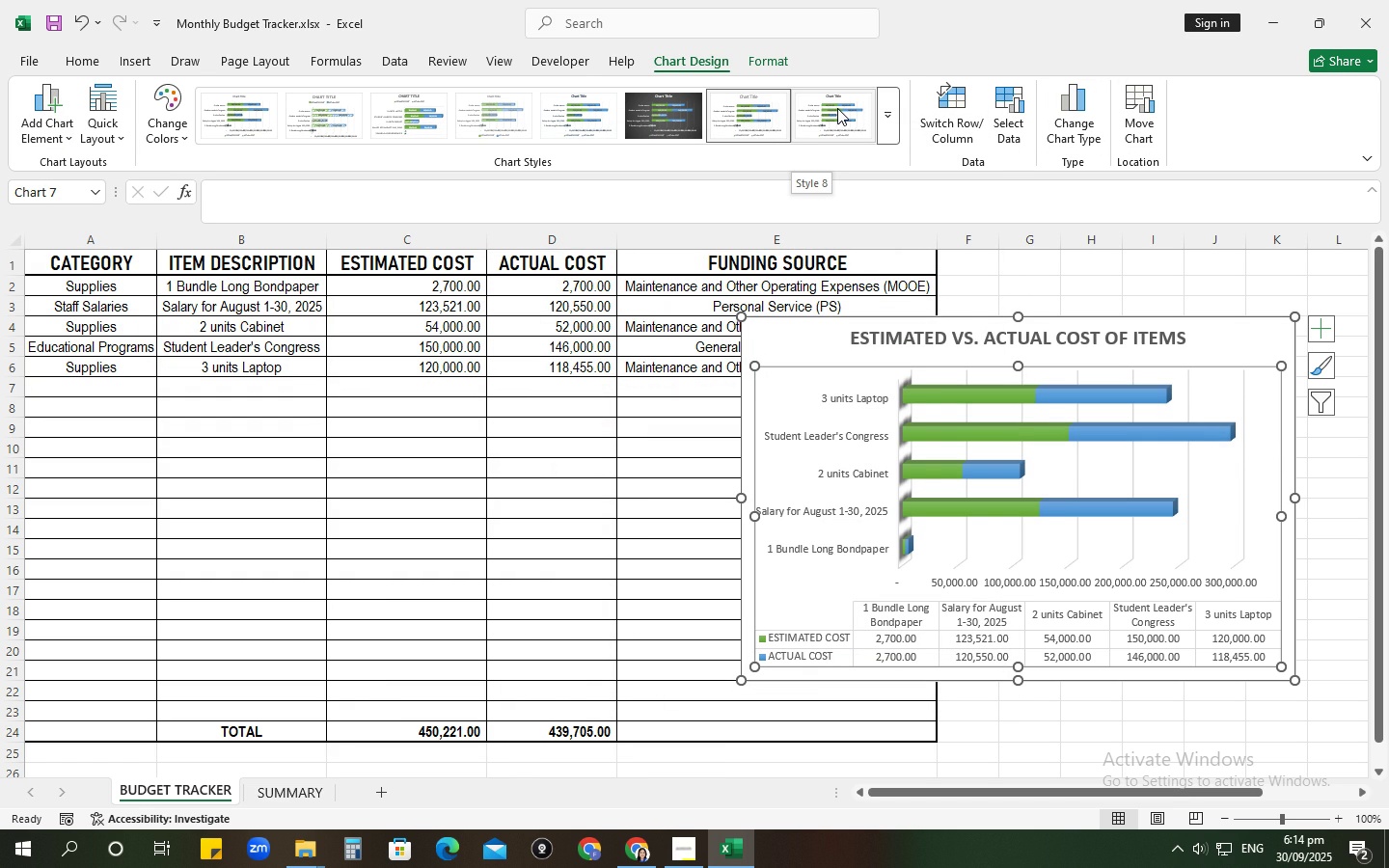 
wait(6.58)
 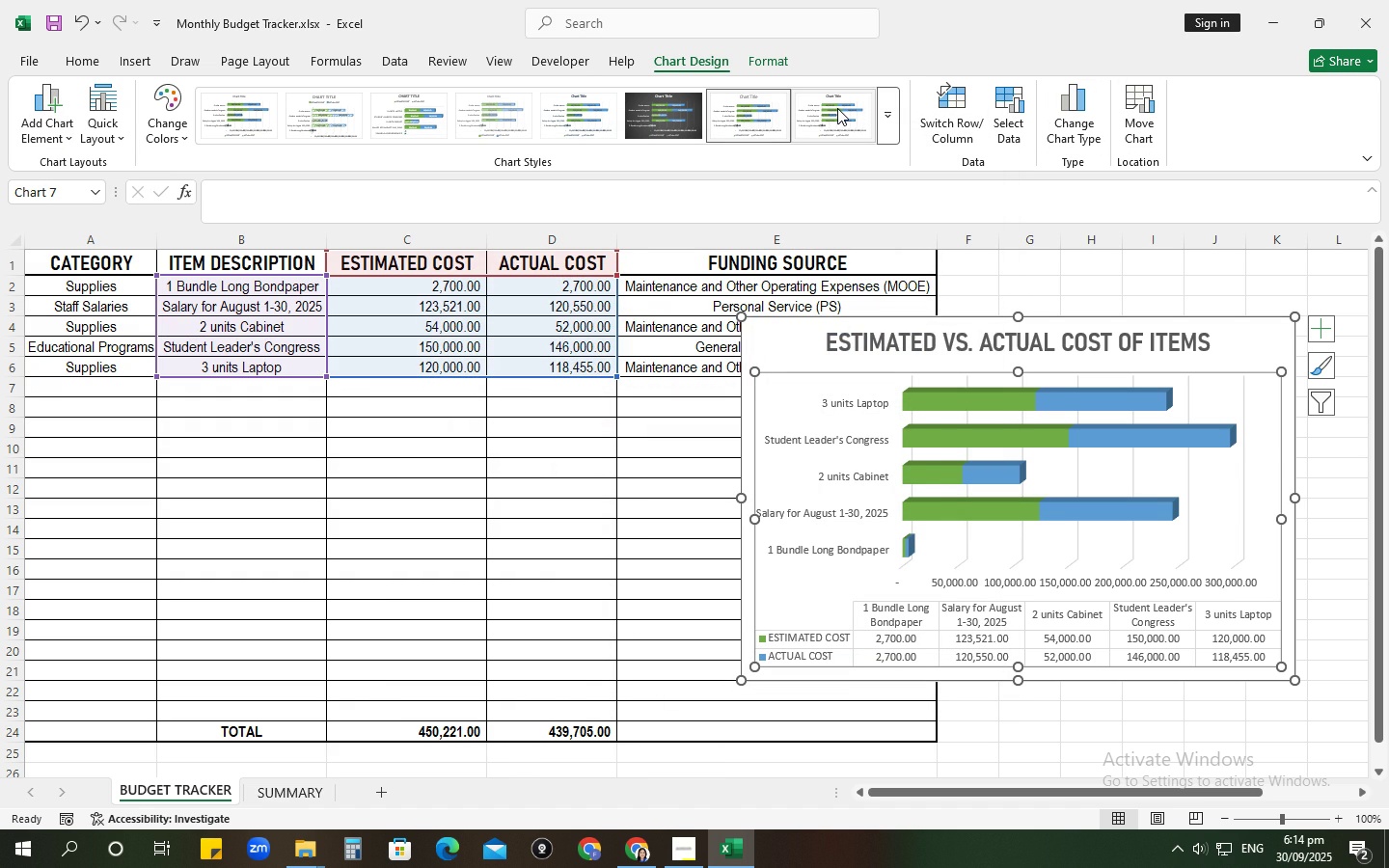 
left_click([837, 108])
 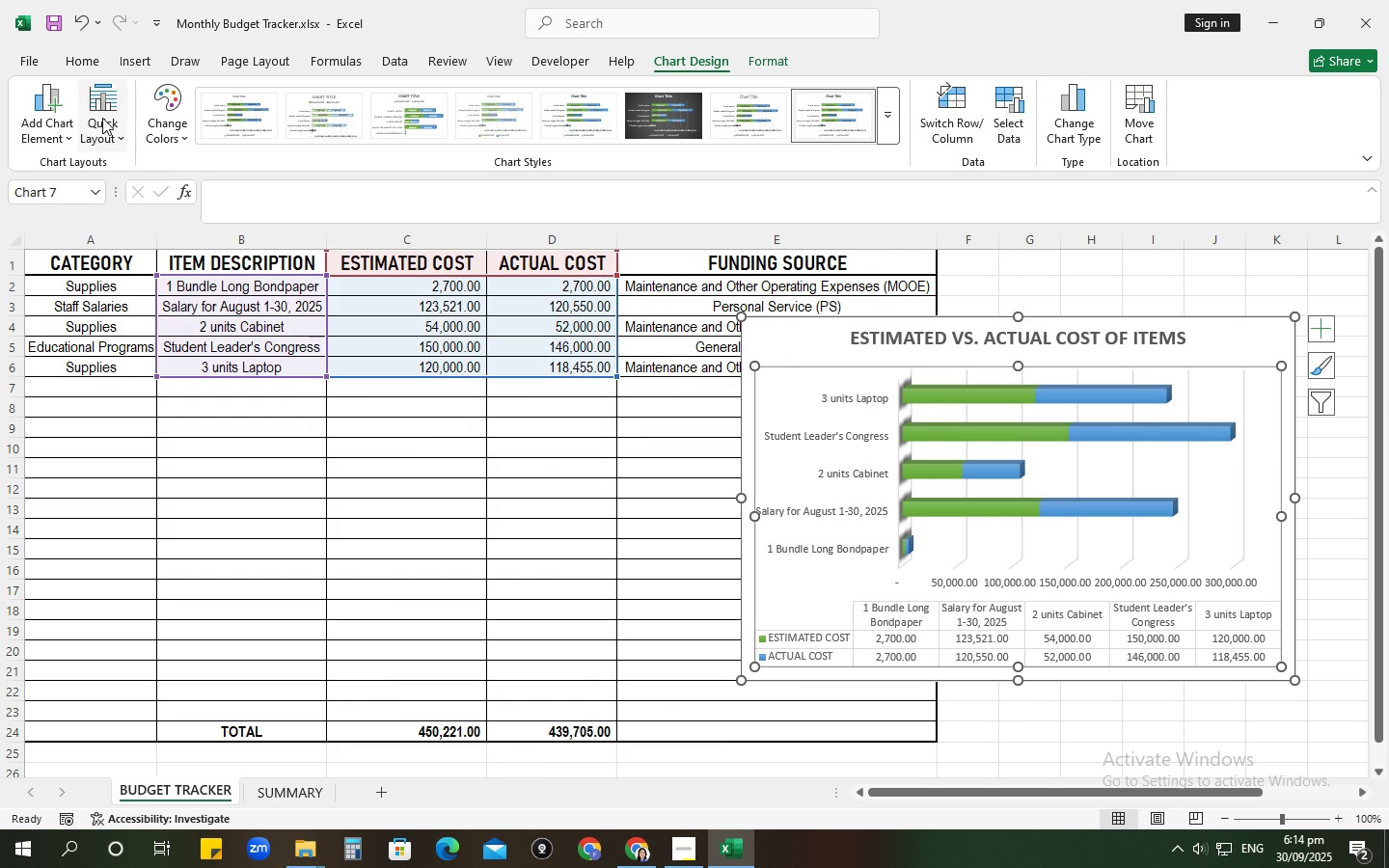 
left_click([180, 149])
 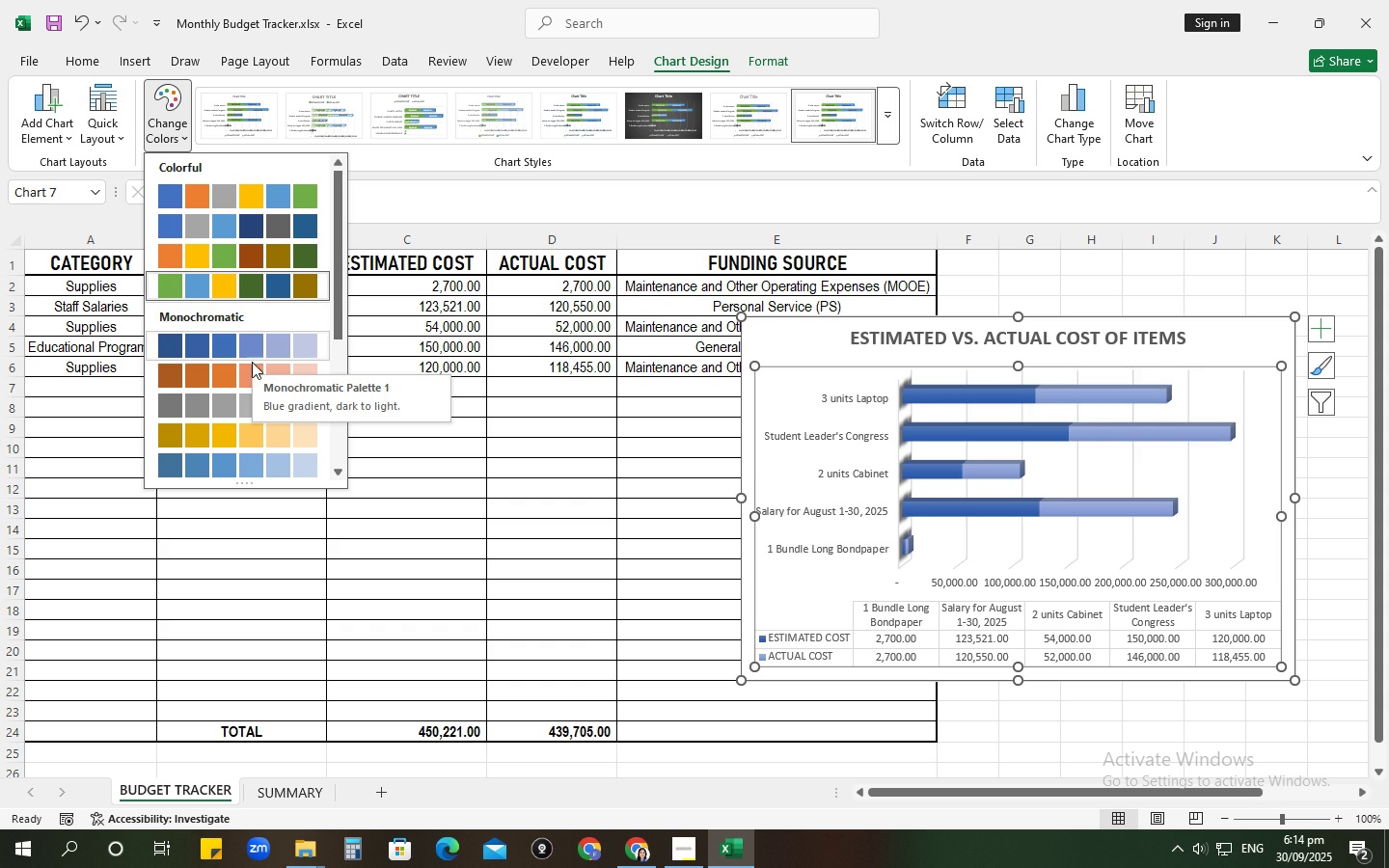 
scroll: coordinate [231, 446], scroll_direction: down, amount: 4.0
 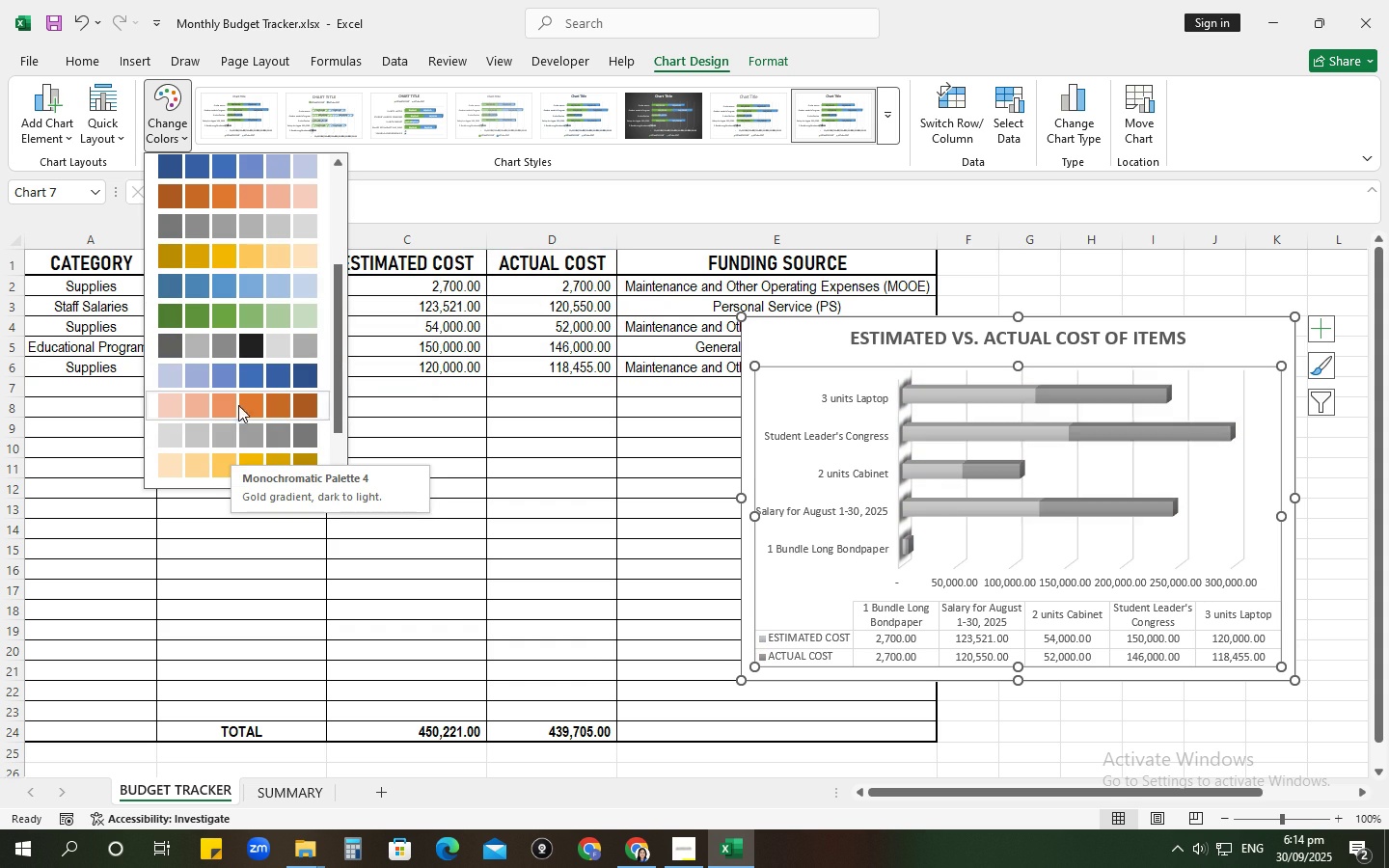 
mouse_move([255, 392])
 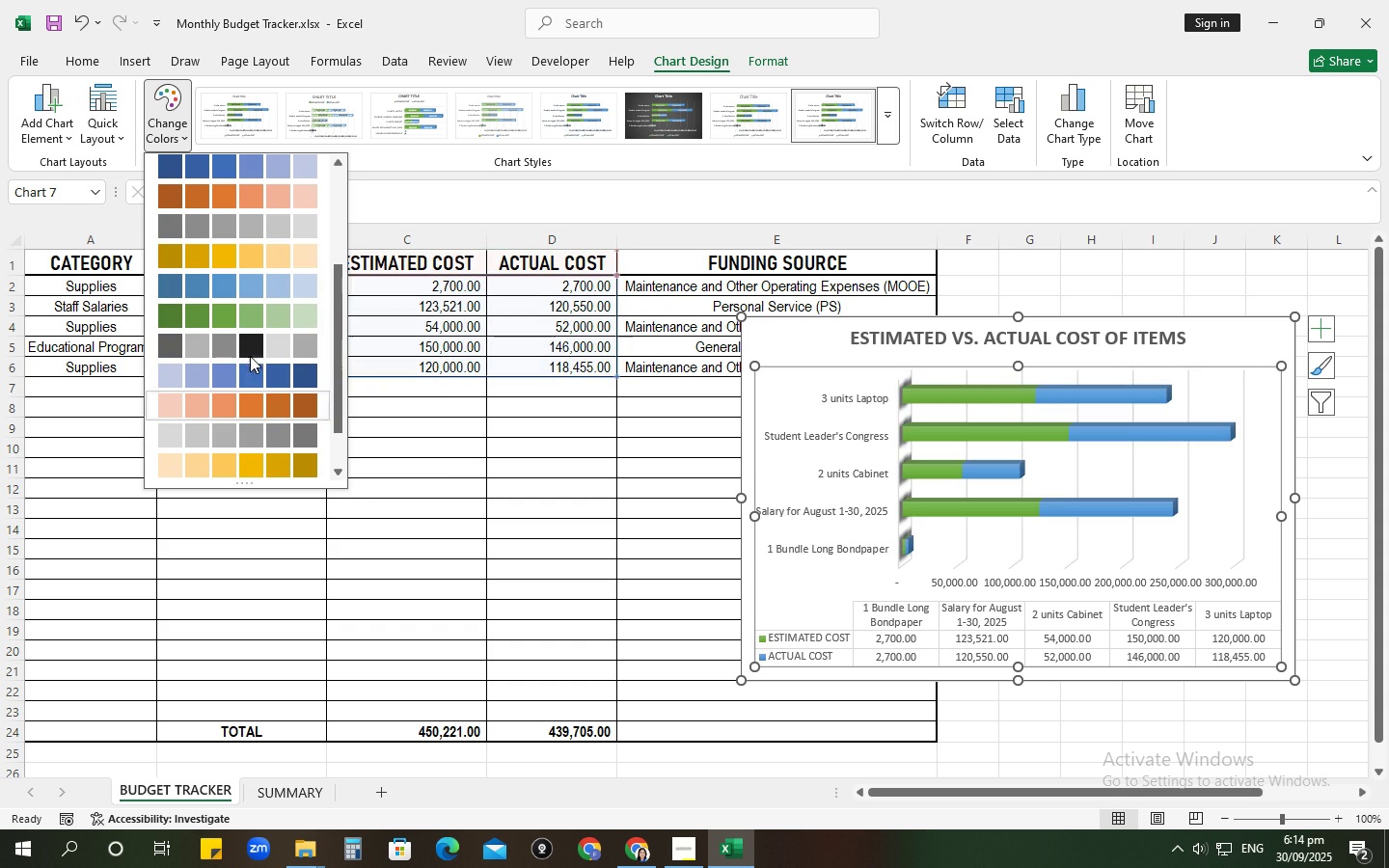 
mouse_move([247, 346])
 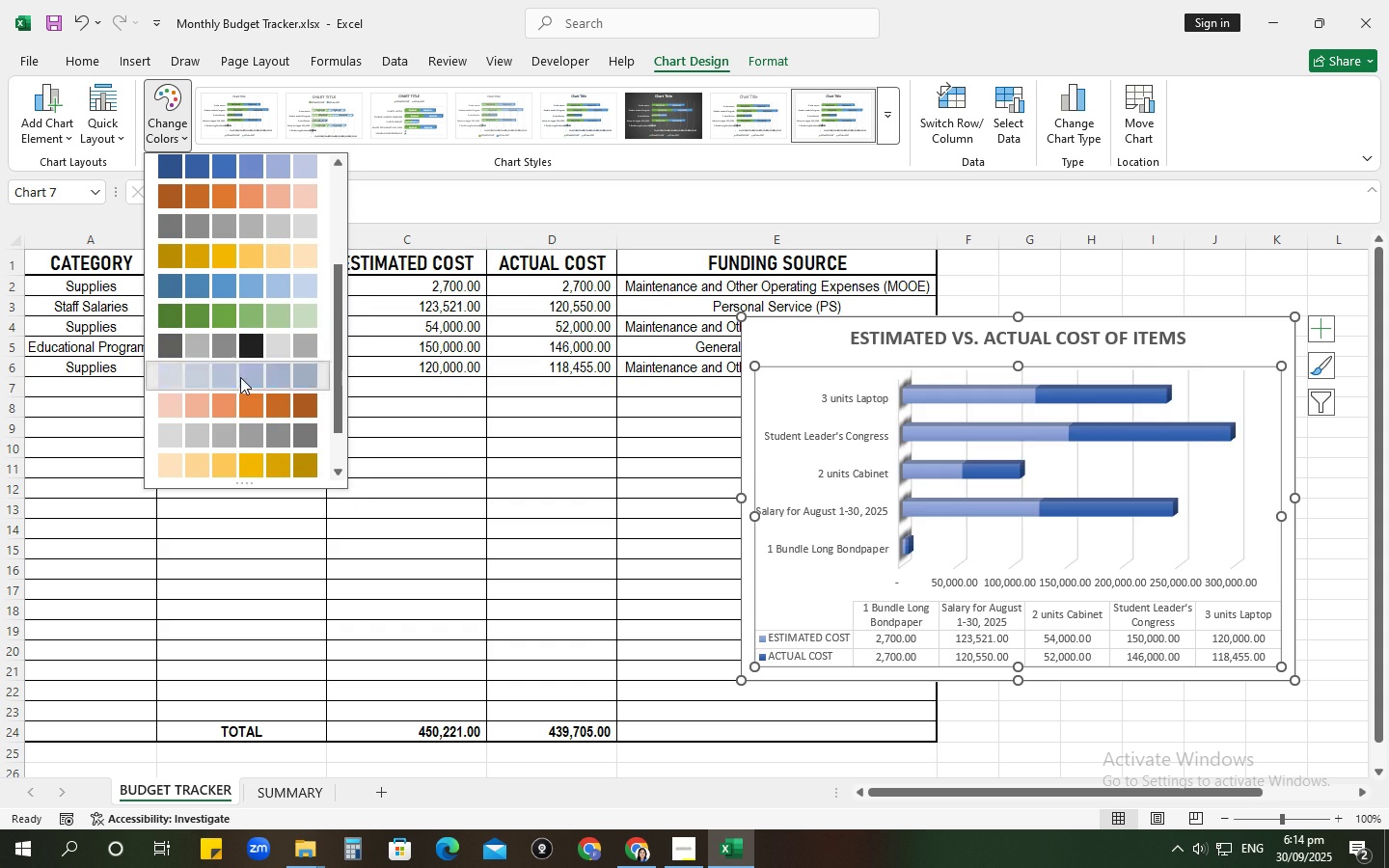 
left_click([240, 377])